 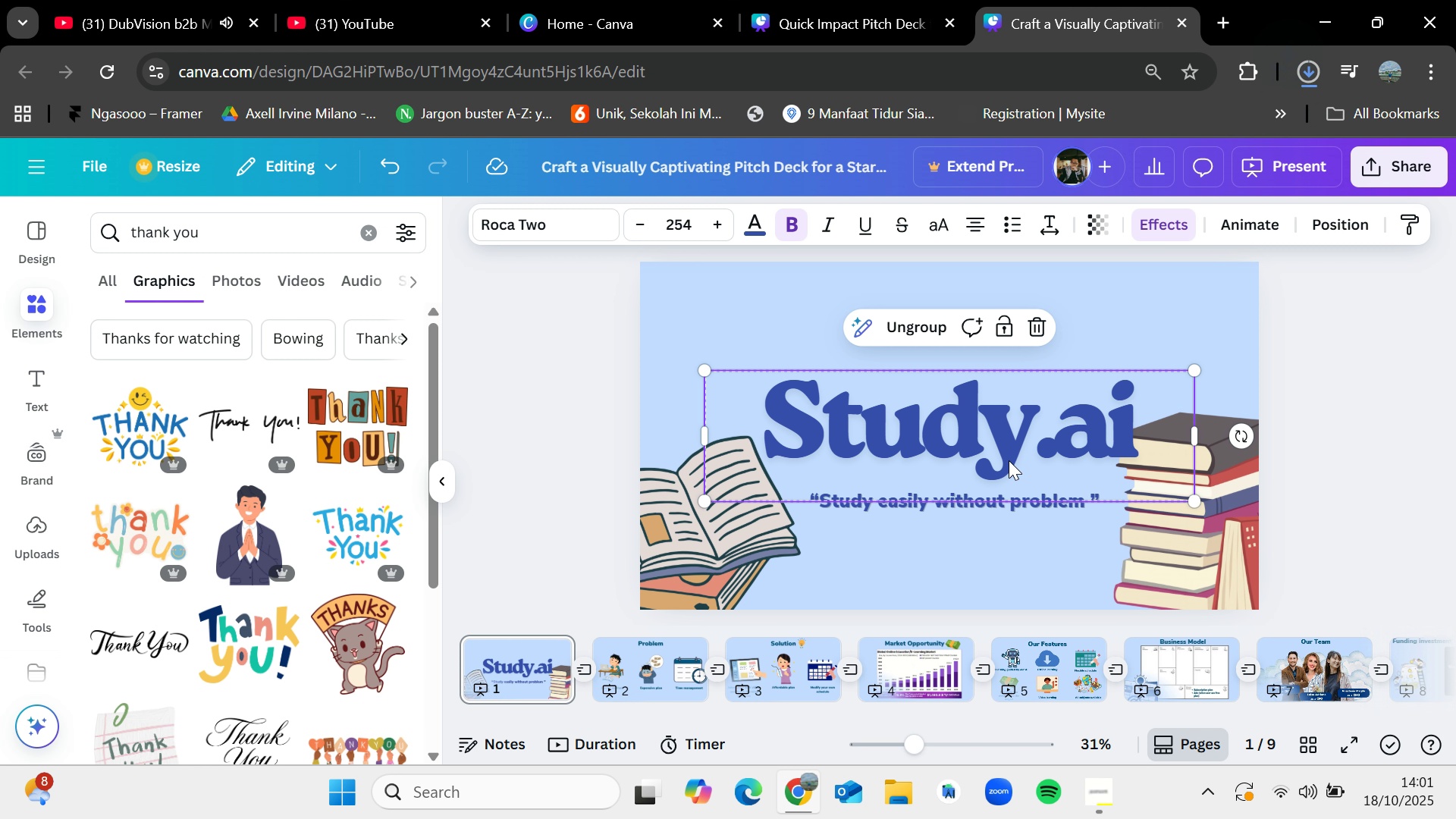 
hold_key(key=ShiftLeft, duration=1.01)
left_click([1018, 506])
 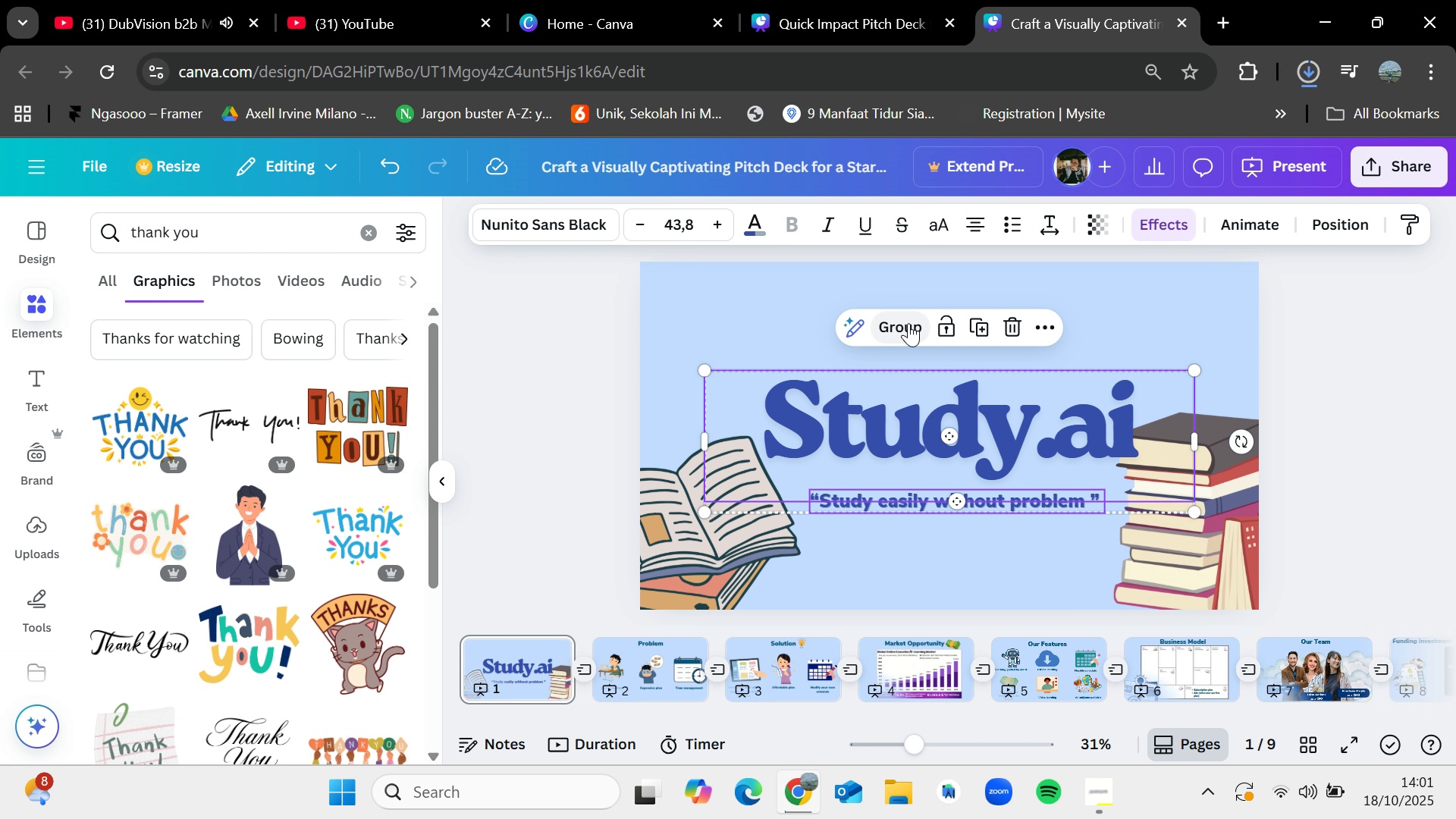 
left_click([908, 323])
 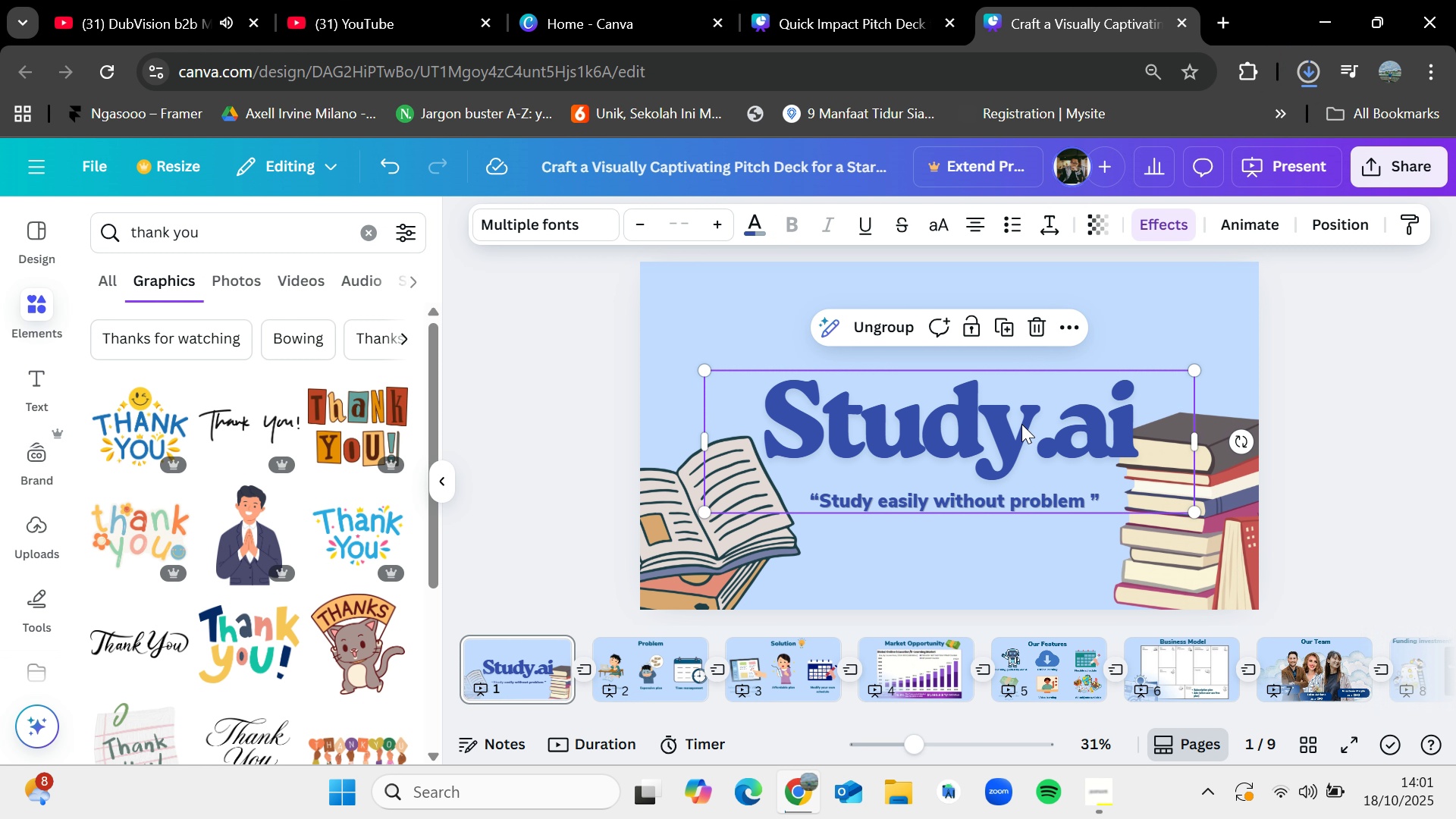 
left_click_drag(start_coordinate=[1021, 424], to_coordinate=[1015, 404])
 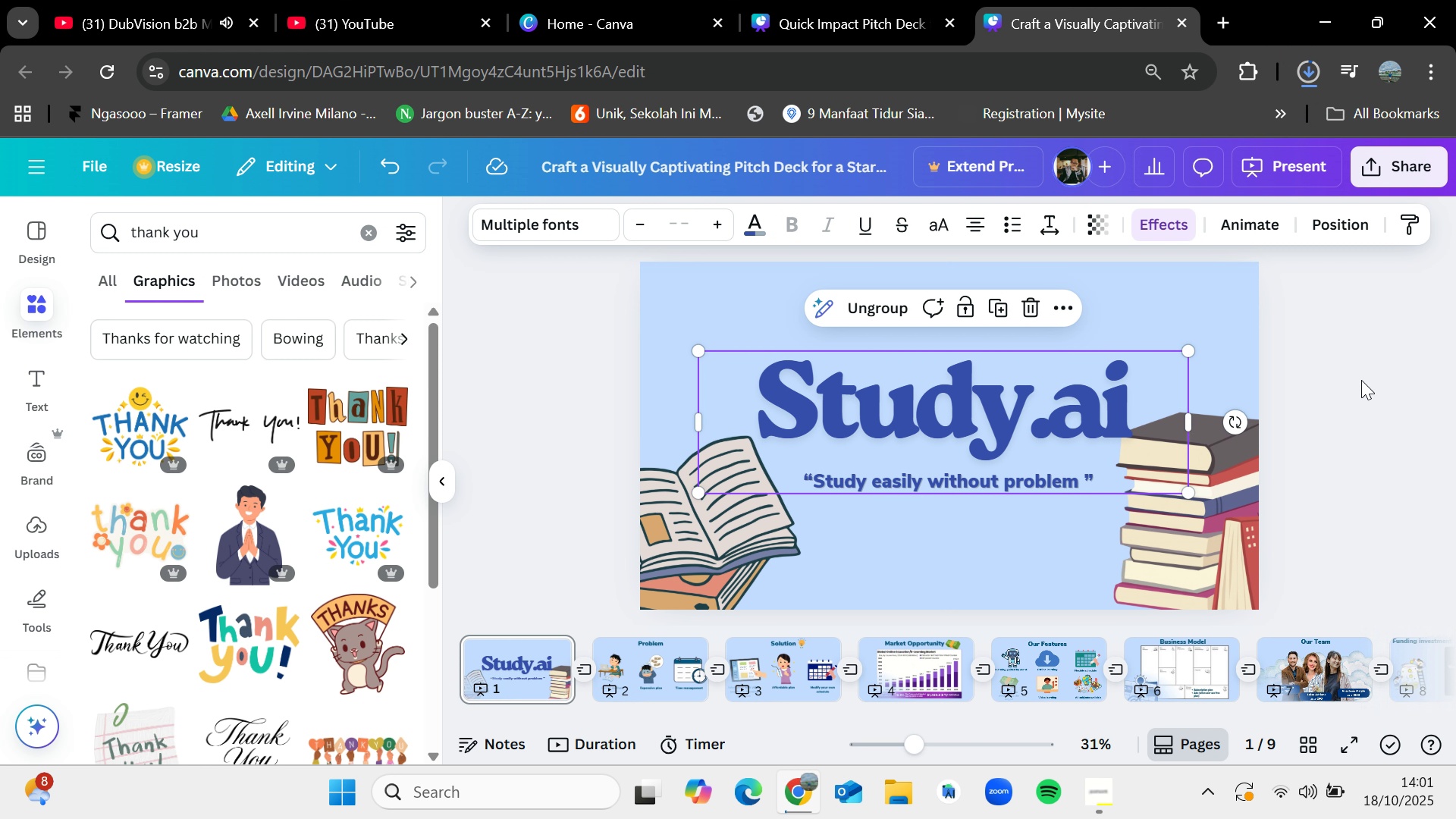 
left_click([1361, 380])
 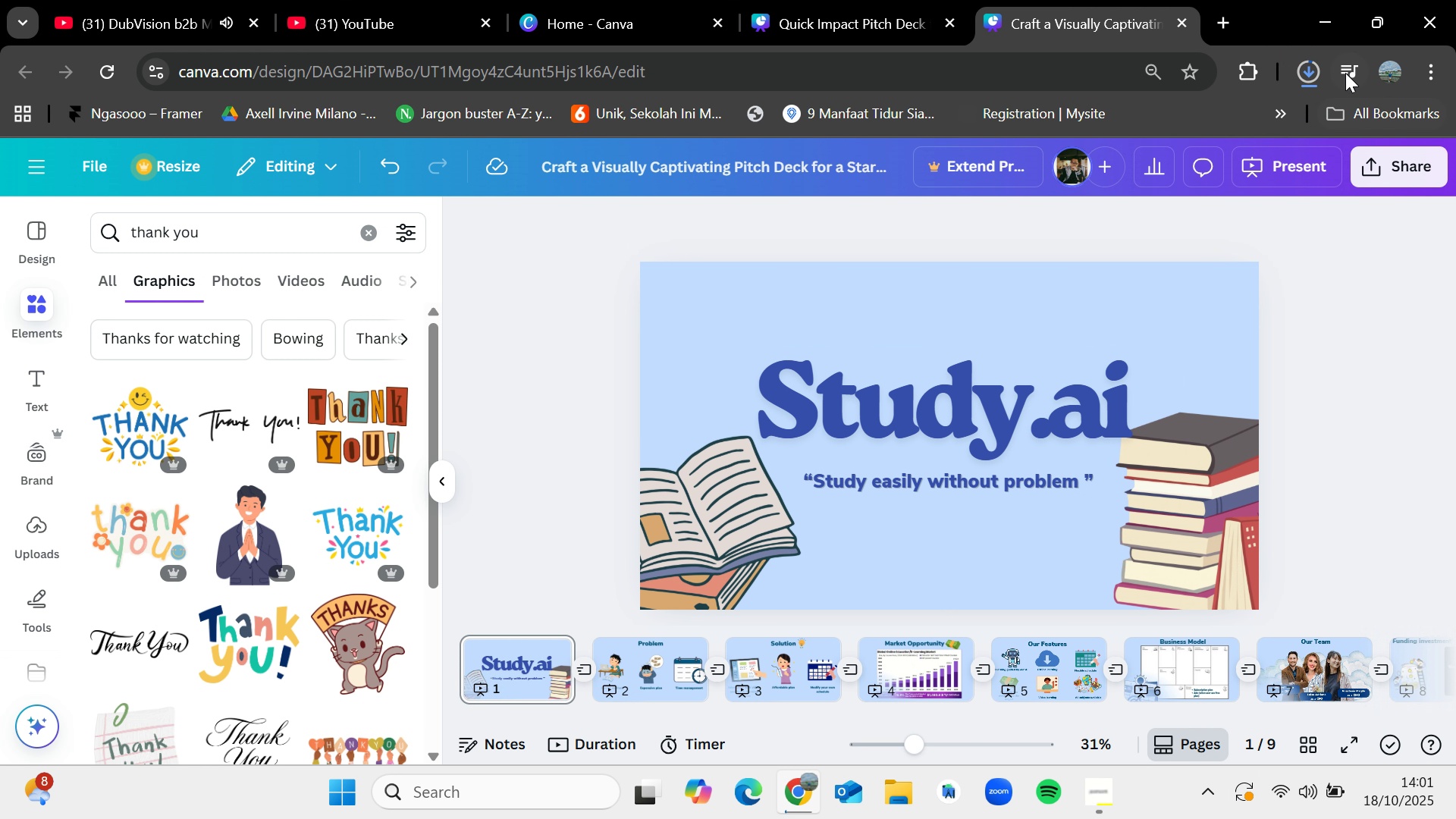 
left_click([1310, 72])
 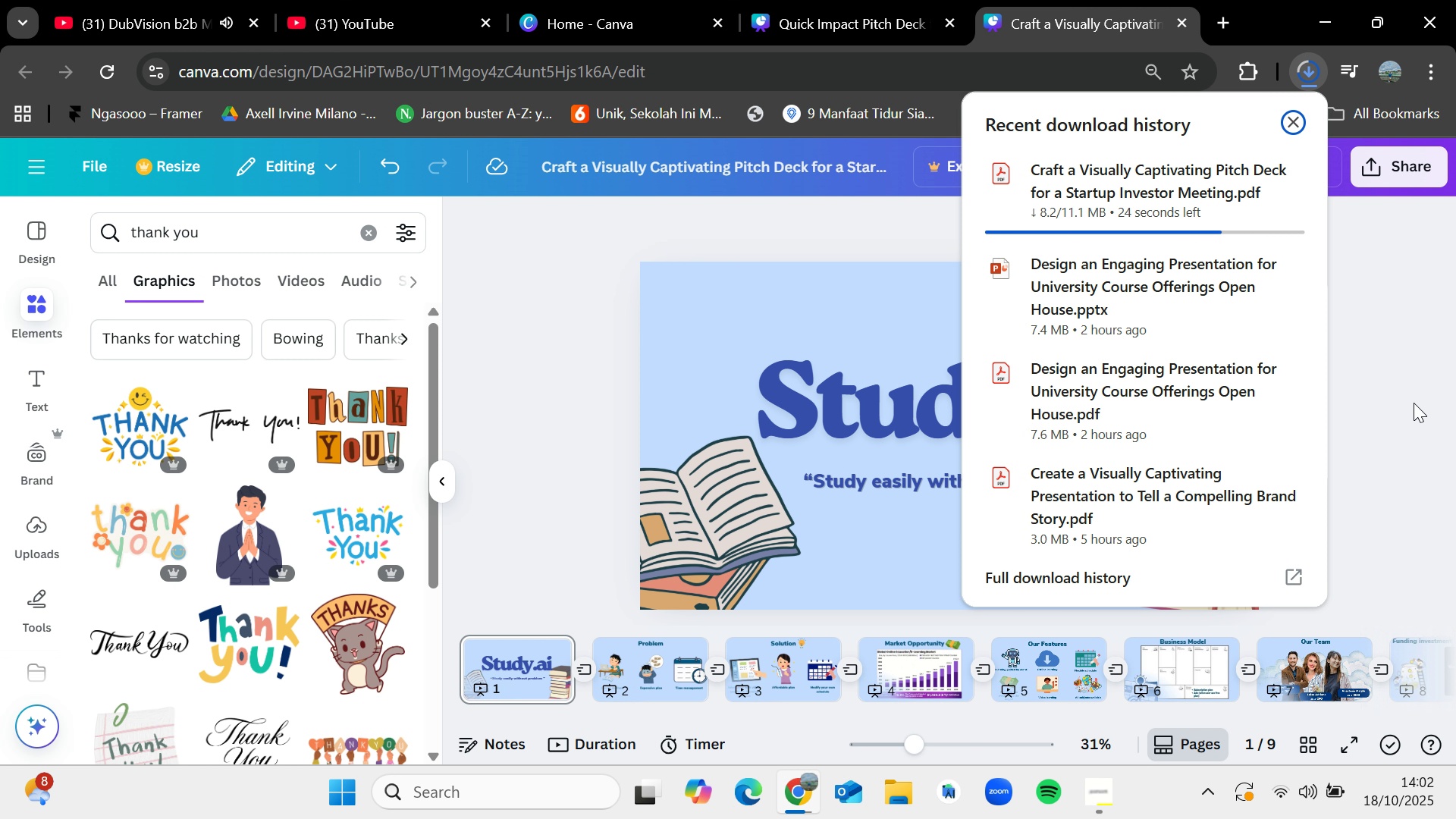 
wait(69.1)
 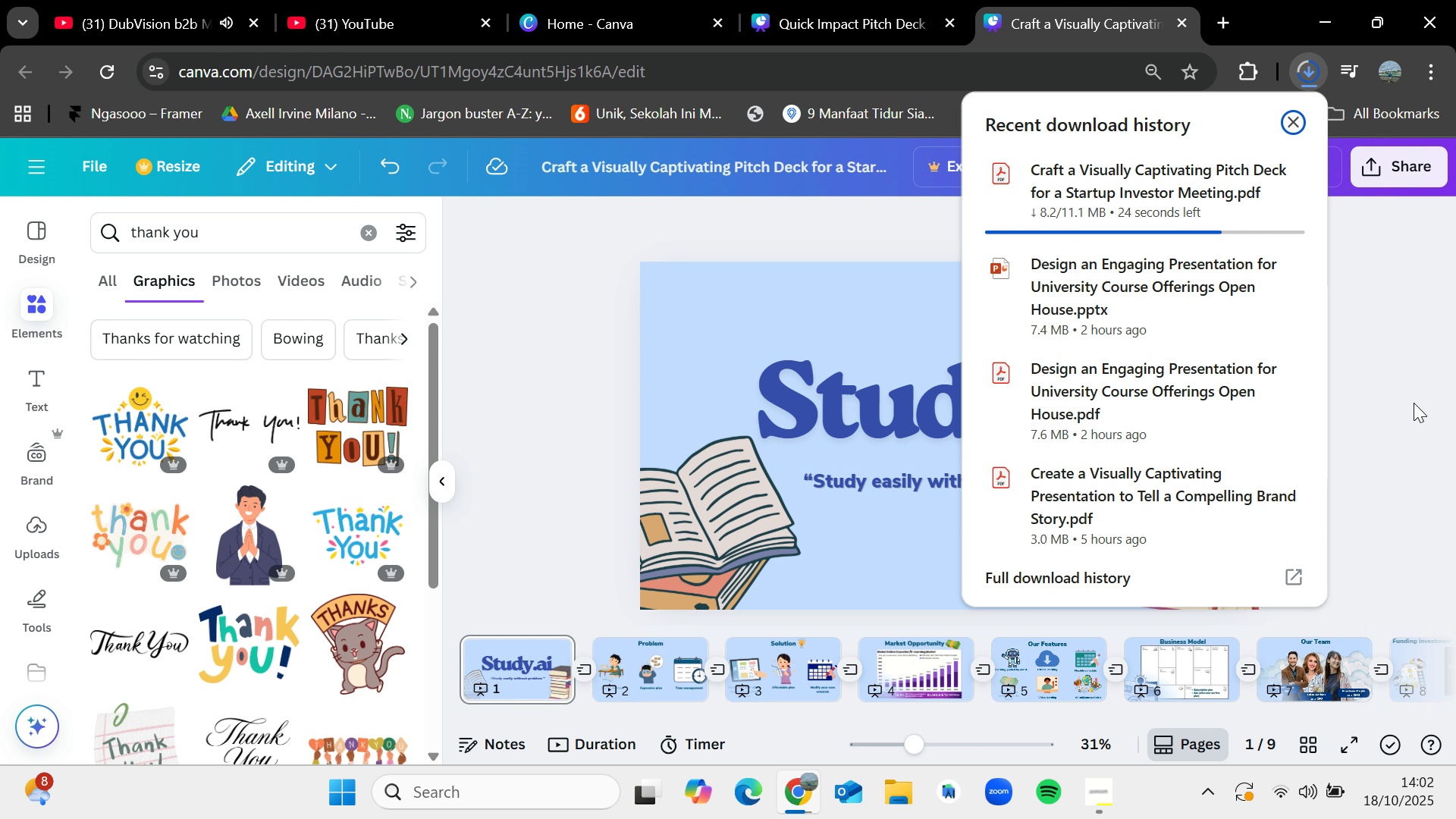 
left_click([1096, 793])
 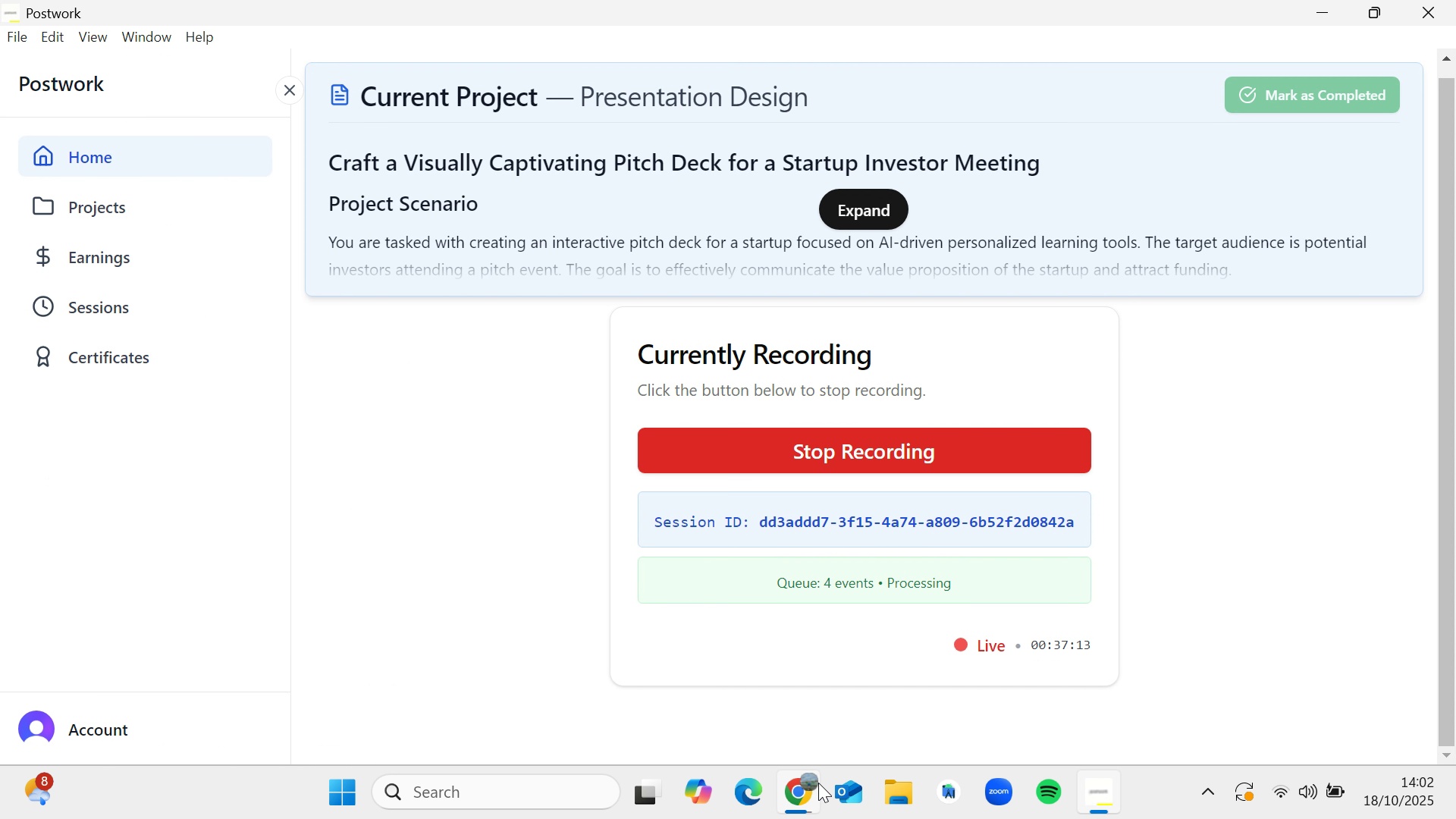 
left_click([817, 783])
 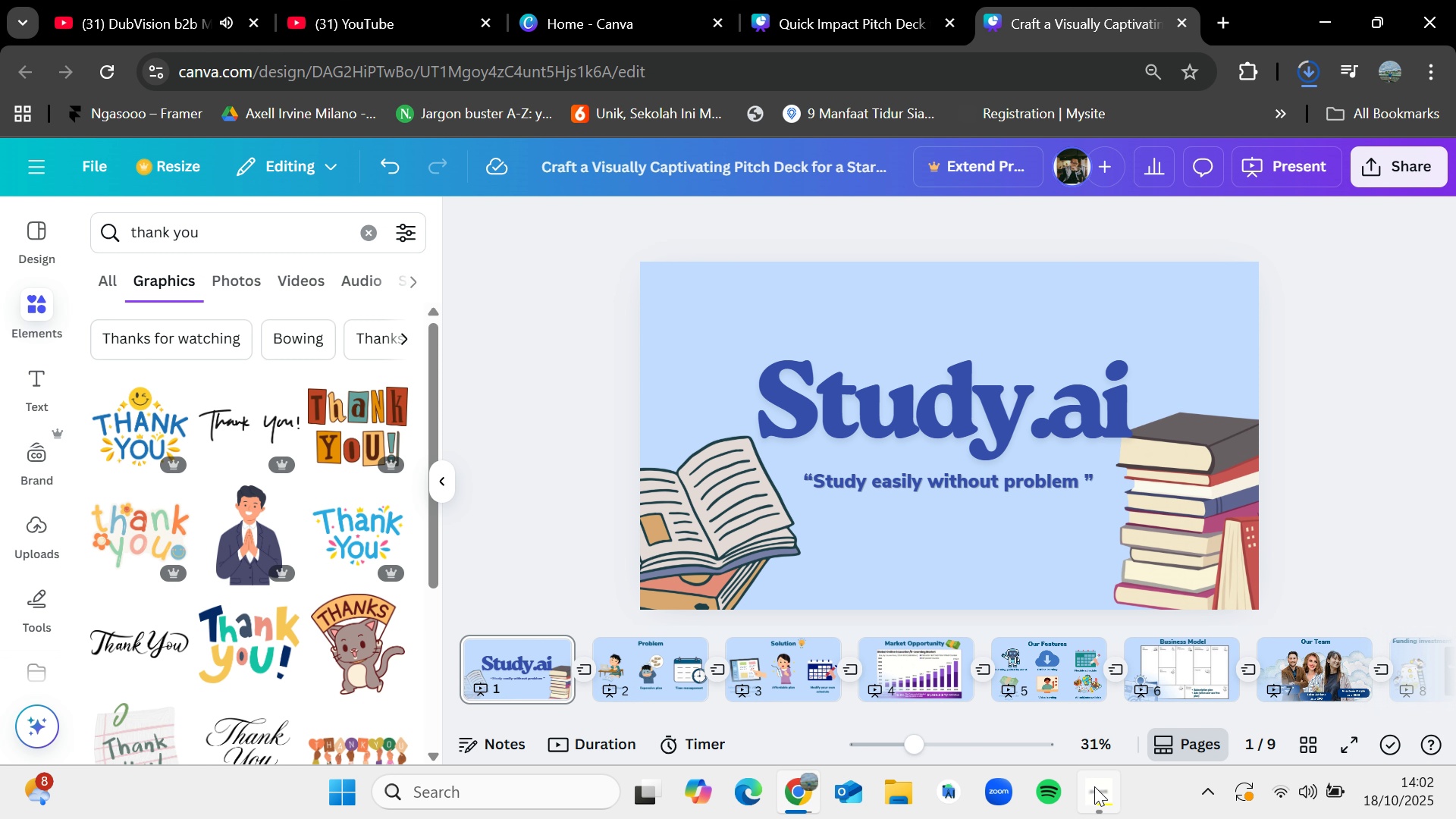 
left_click([1094, 786])